 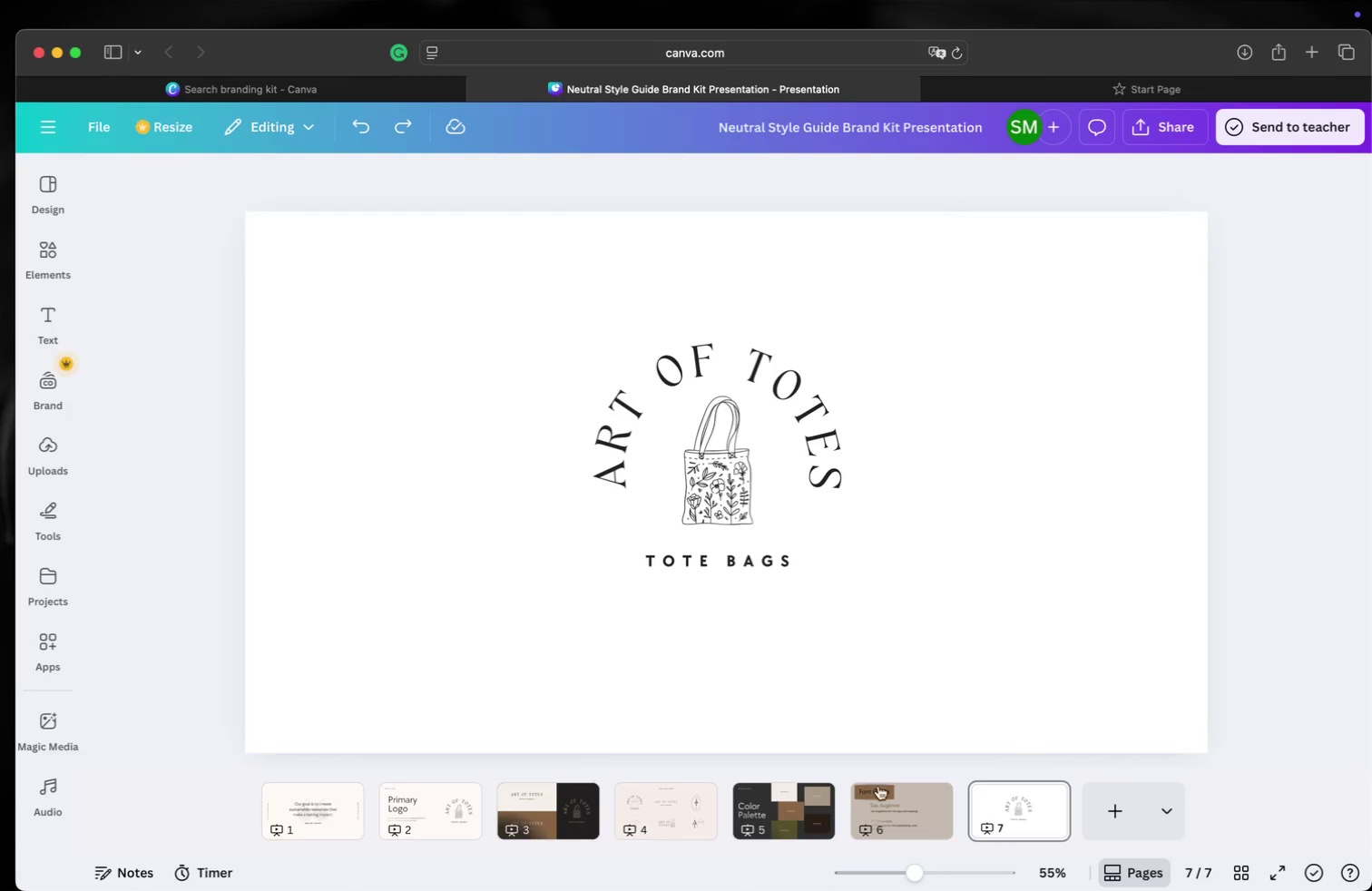 
left_click([915, 802])
 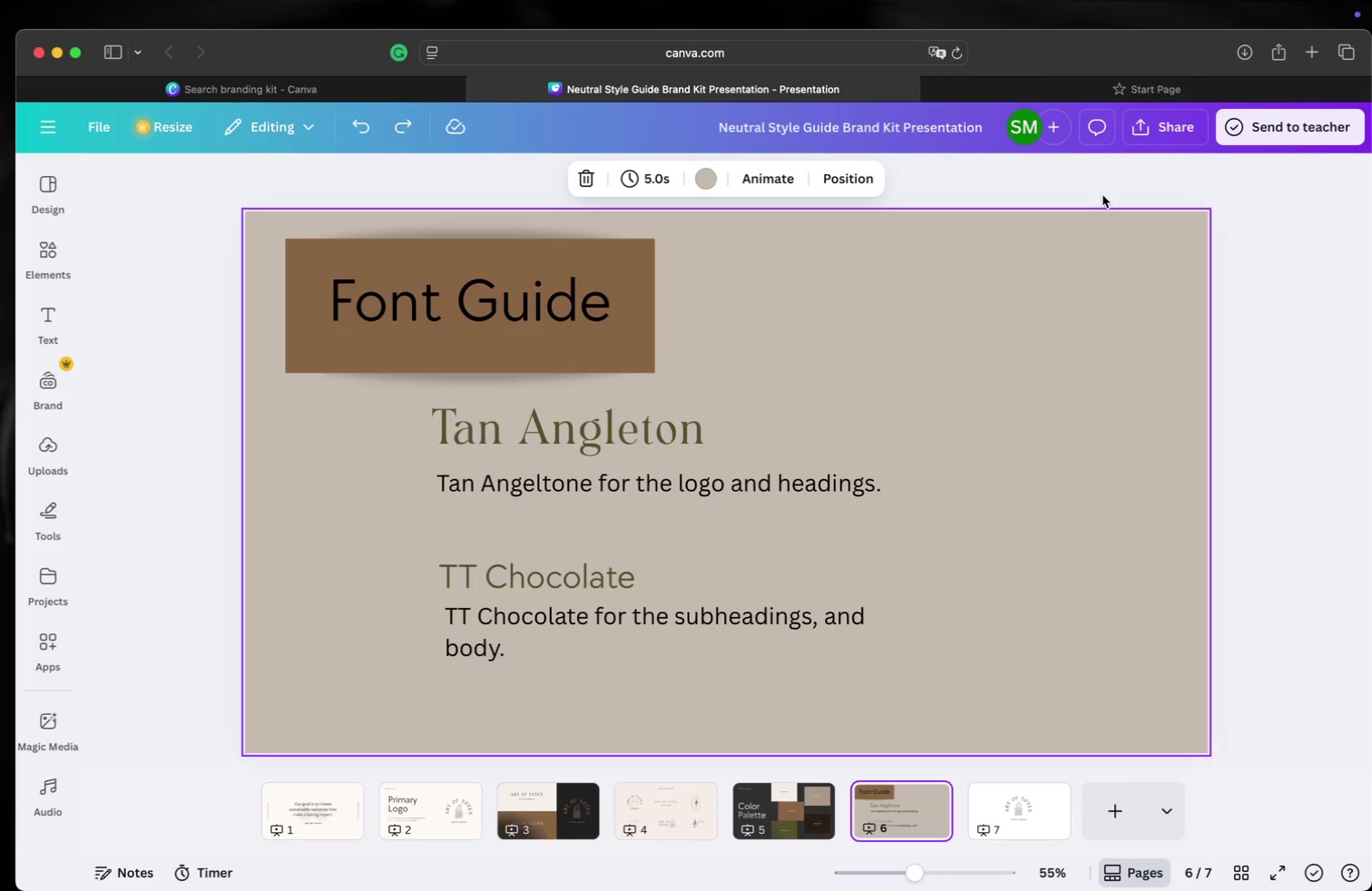 
mouse_move([1134, 145])
 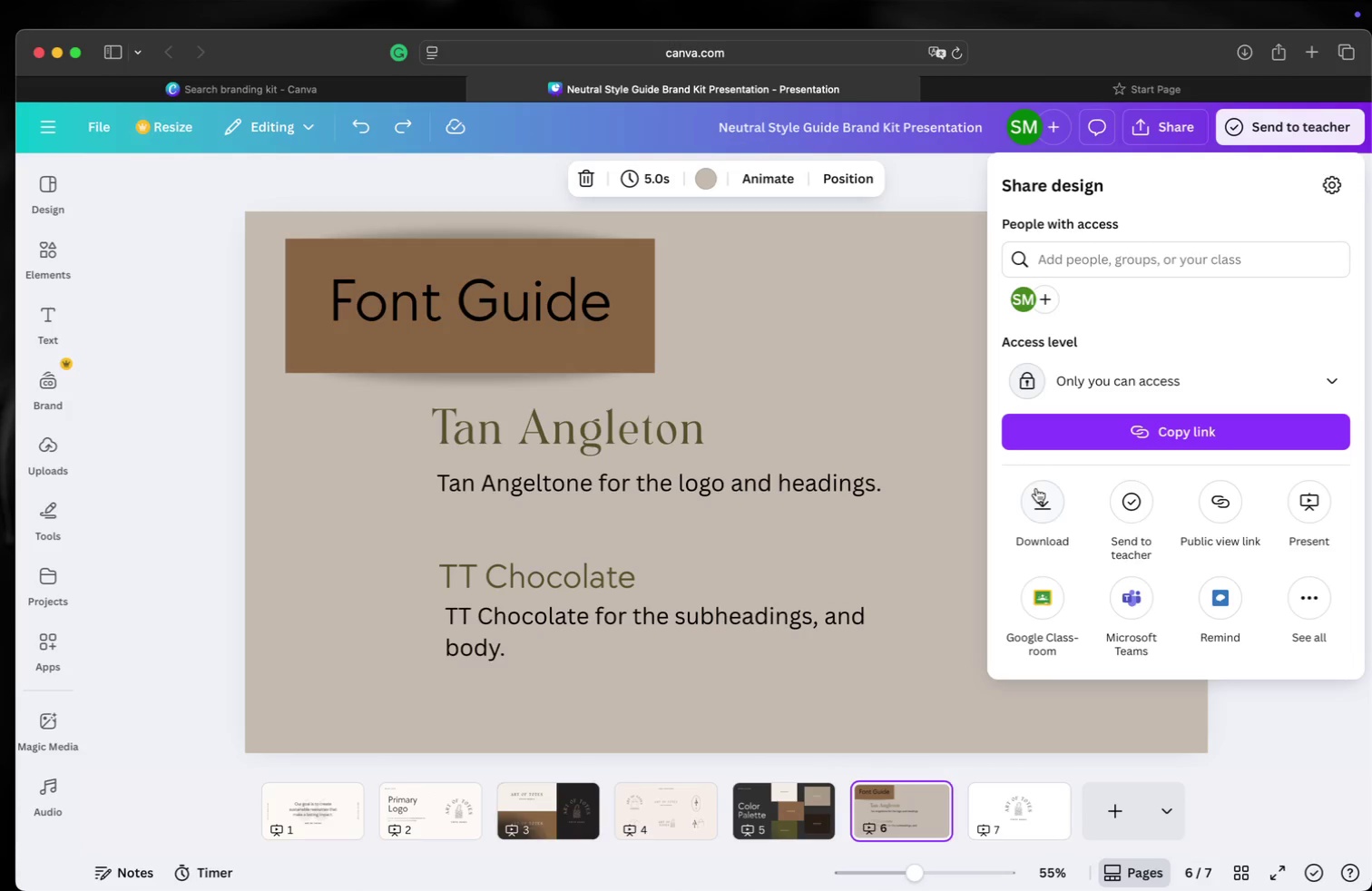 
left_click([1035, 486])
 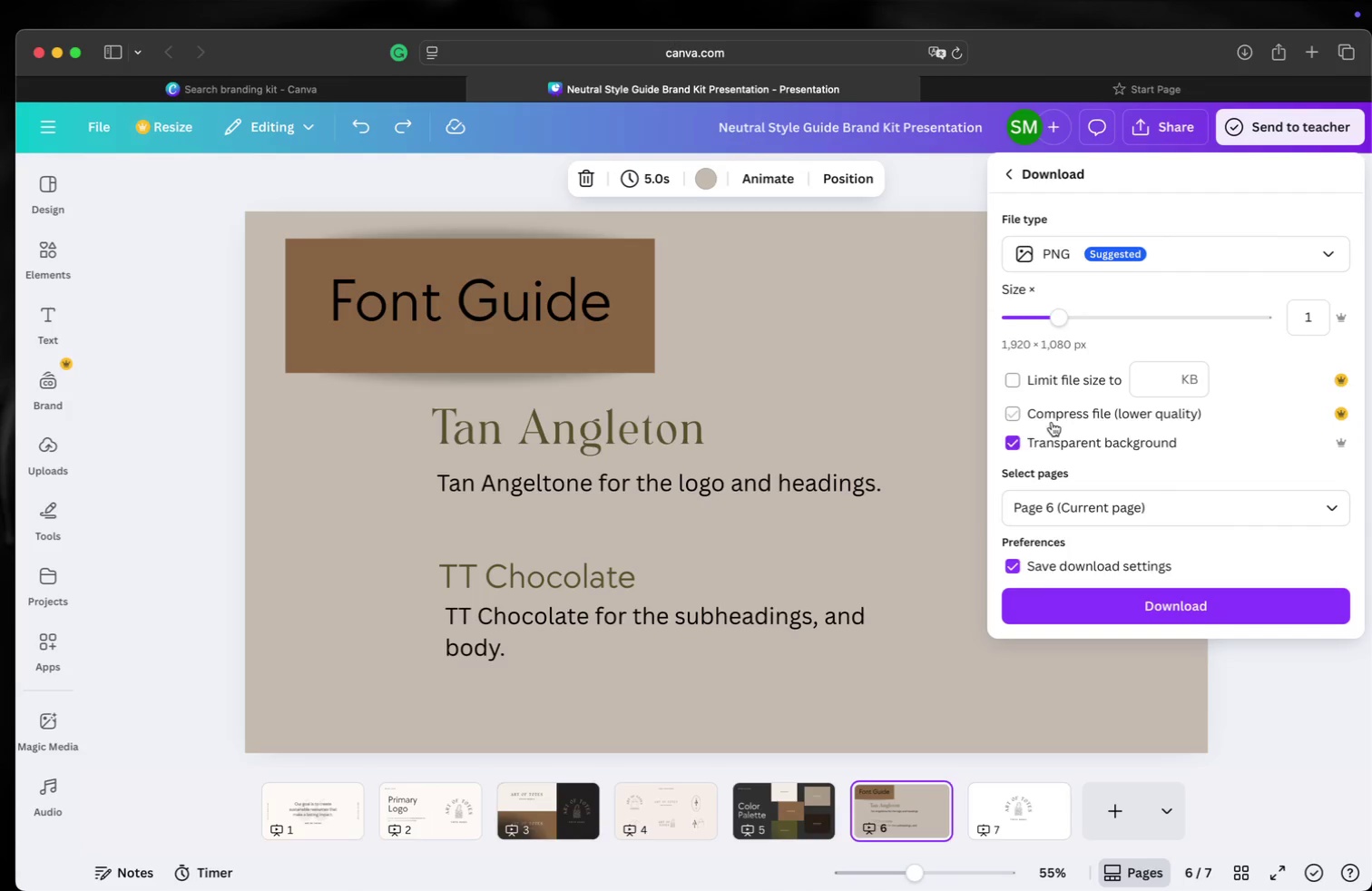 
wait(5.01)
 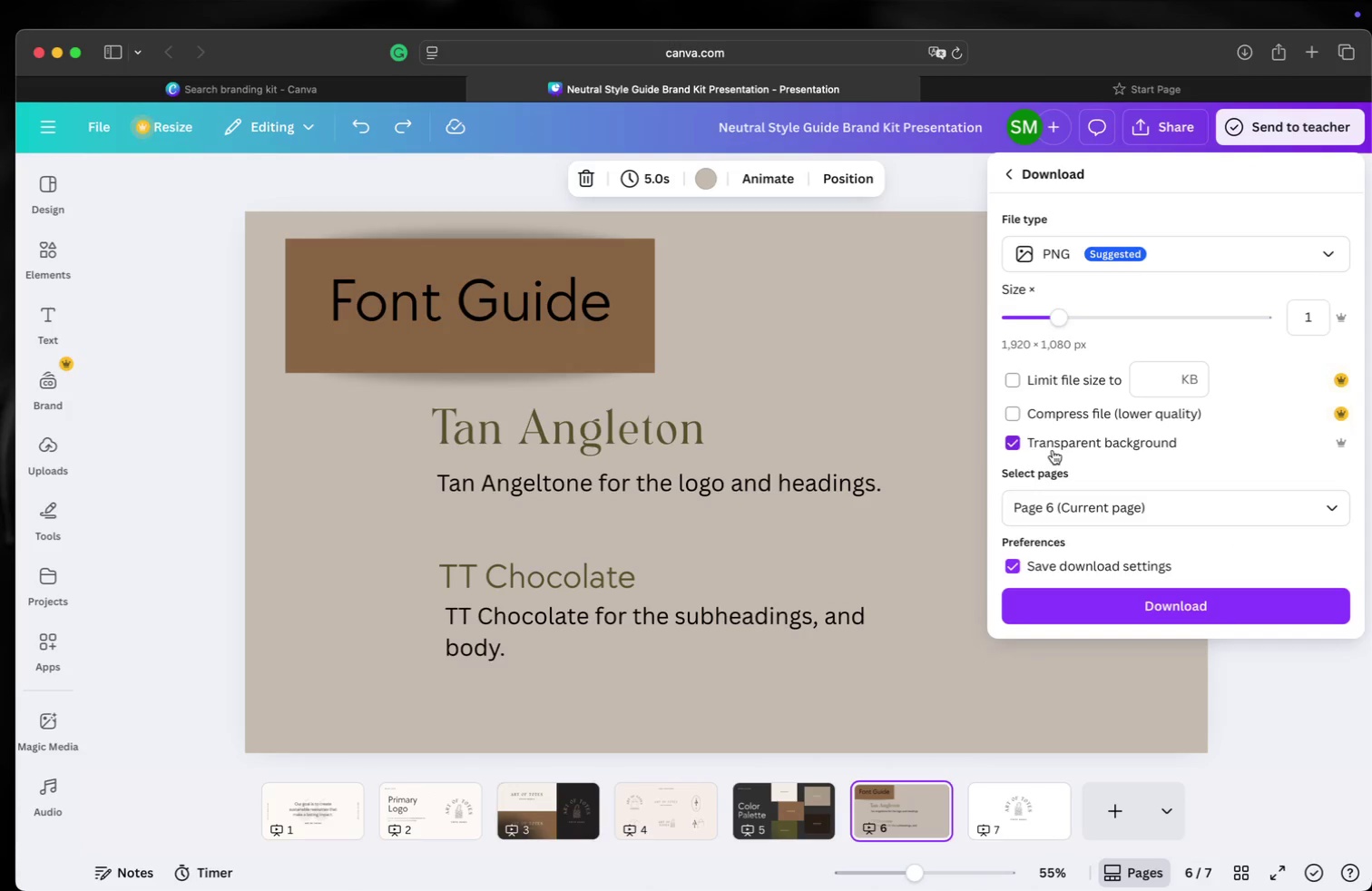 
left_click([1198, 253])
 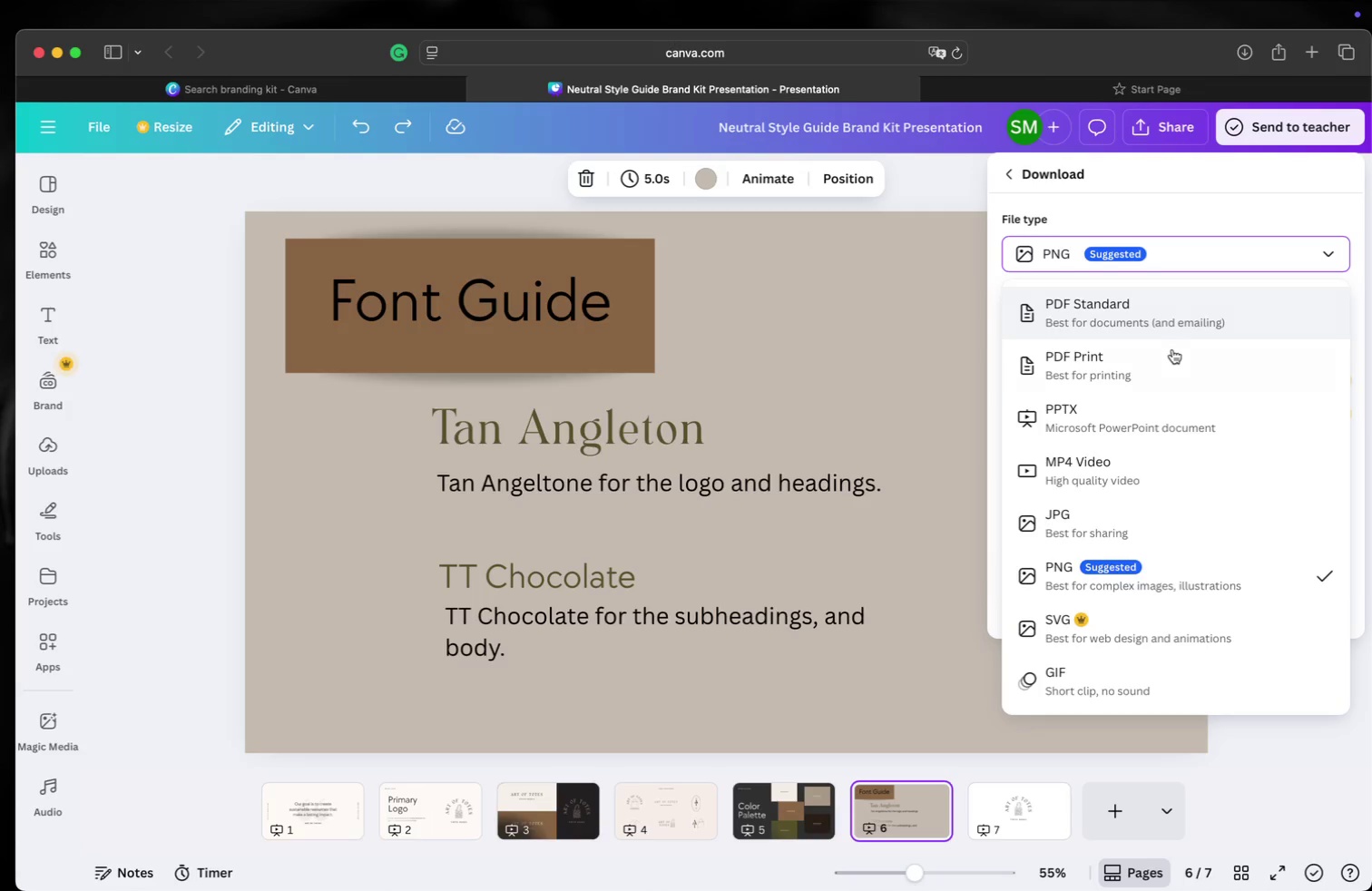 
left_click([1170, 357])
 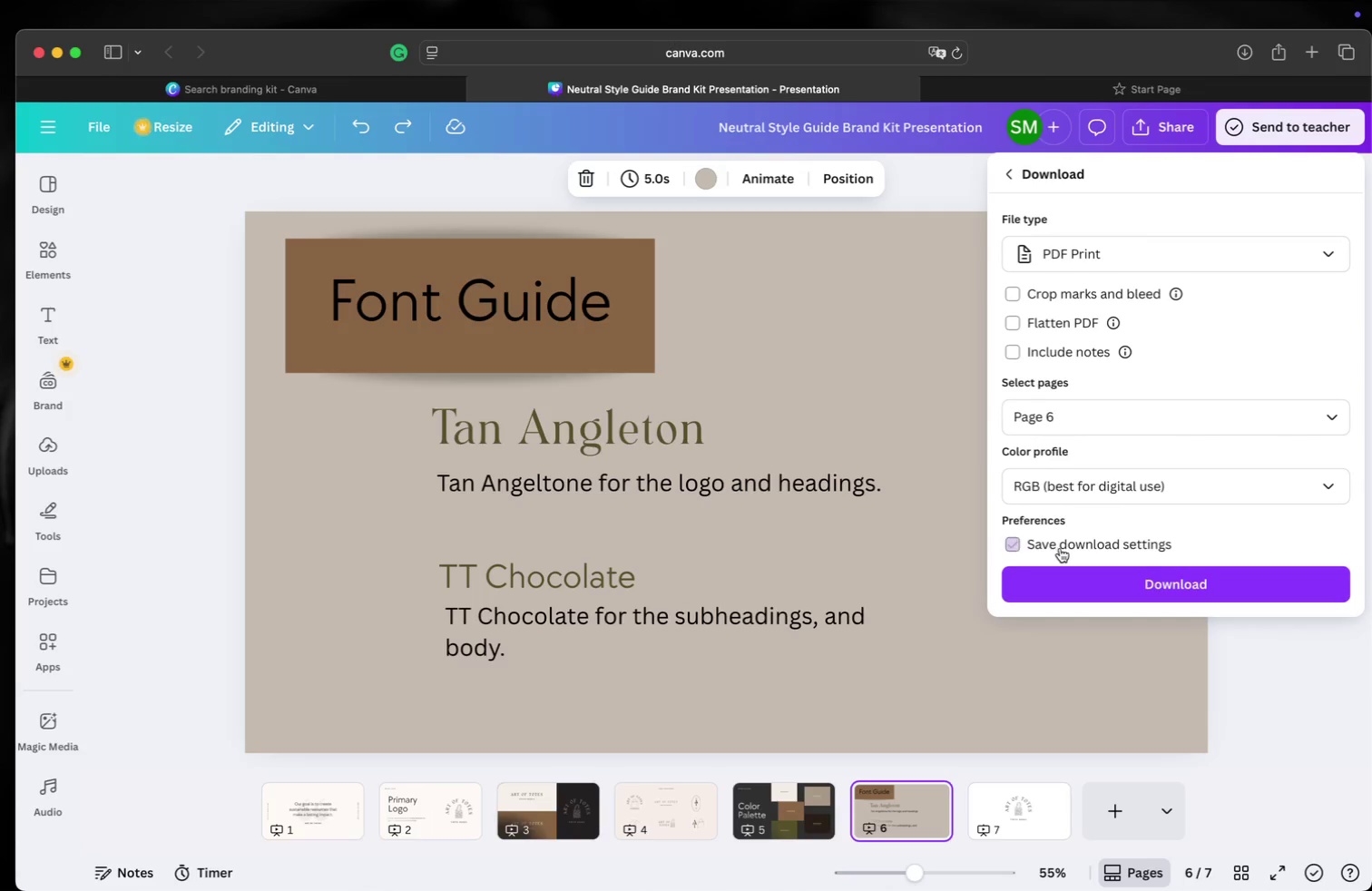 
wait(7.7)
 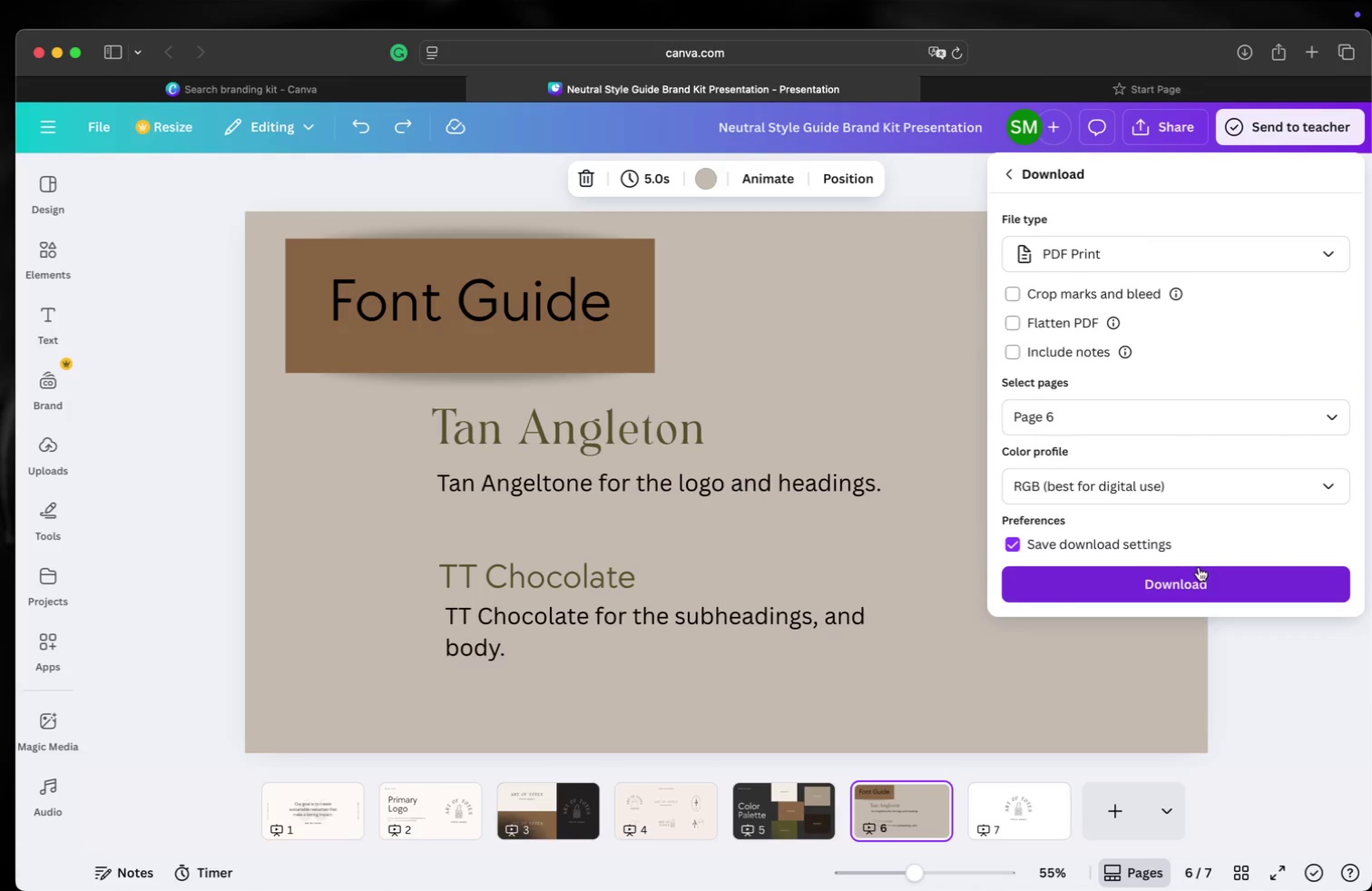 
left_click([1163, 579])
 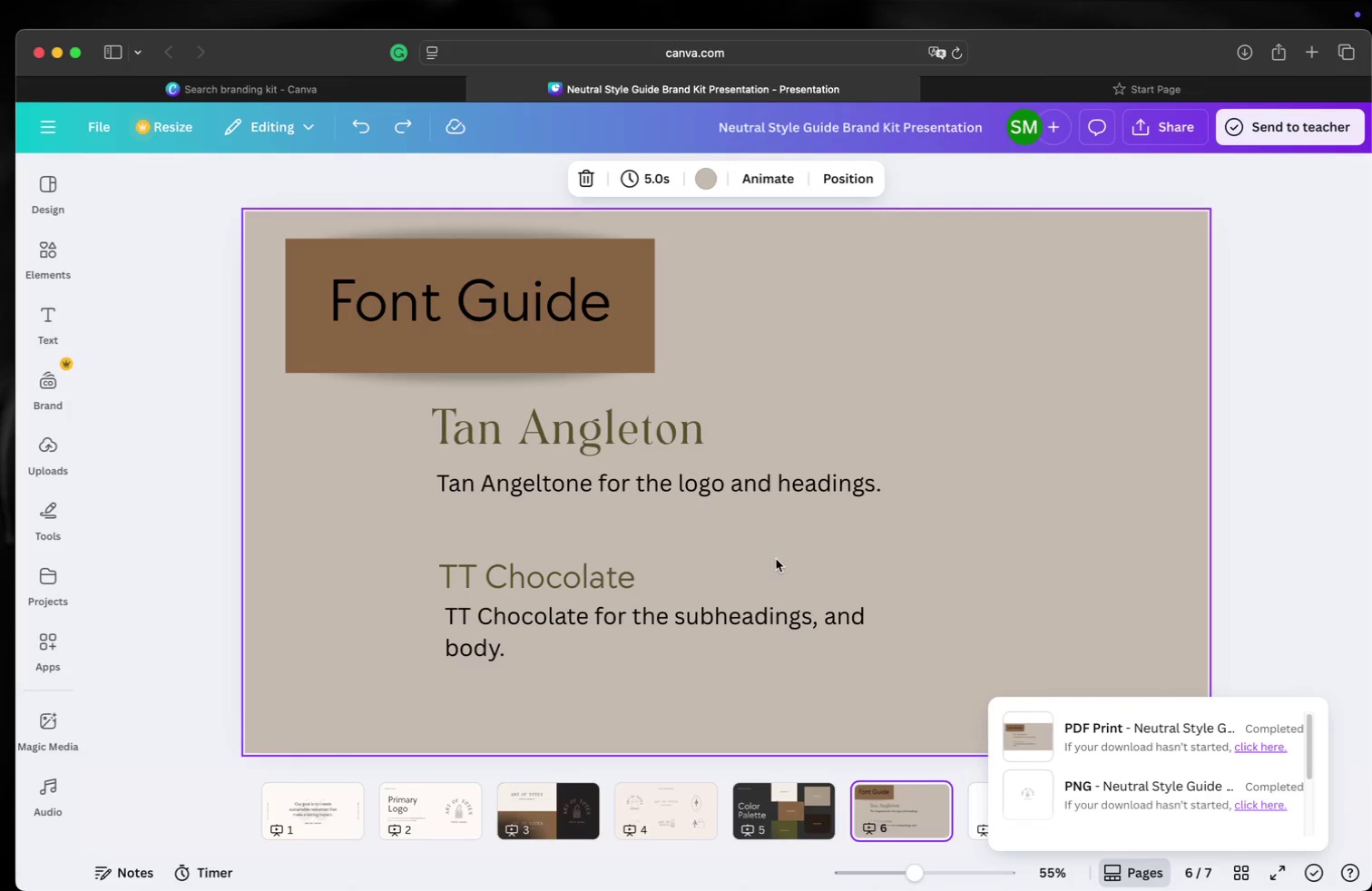 
wait(97.82)
 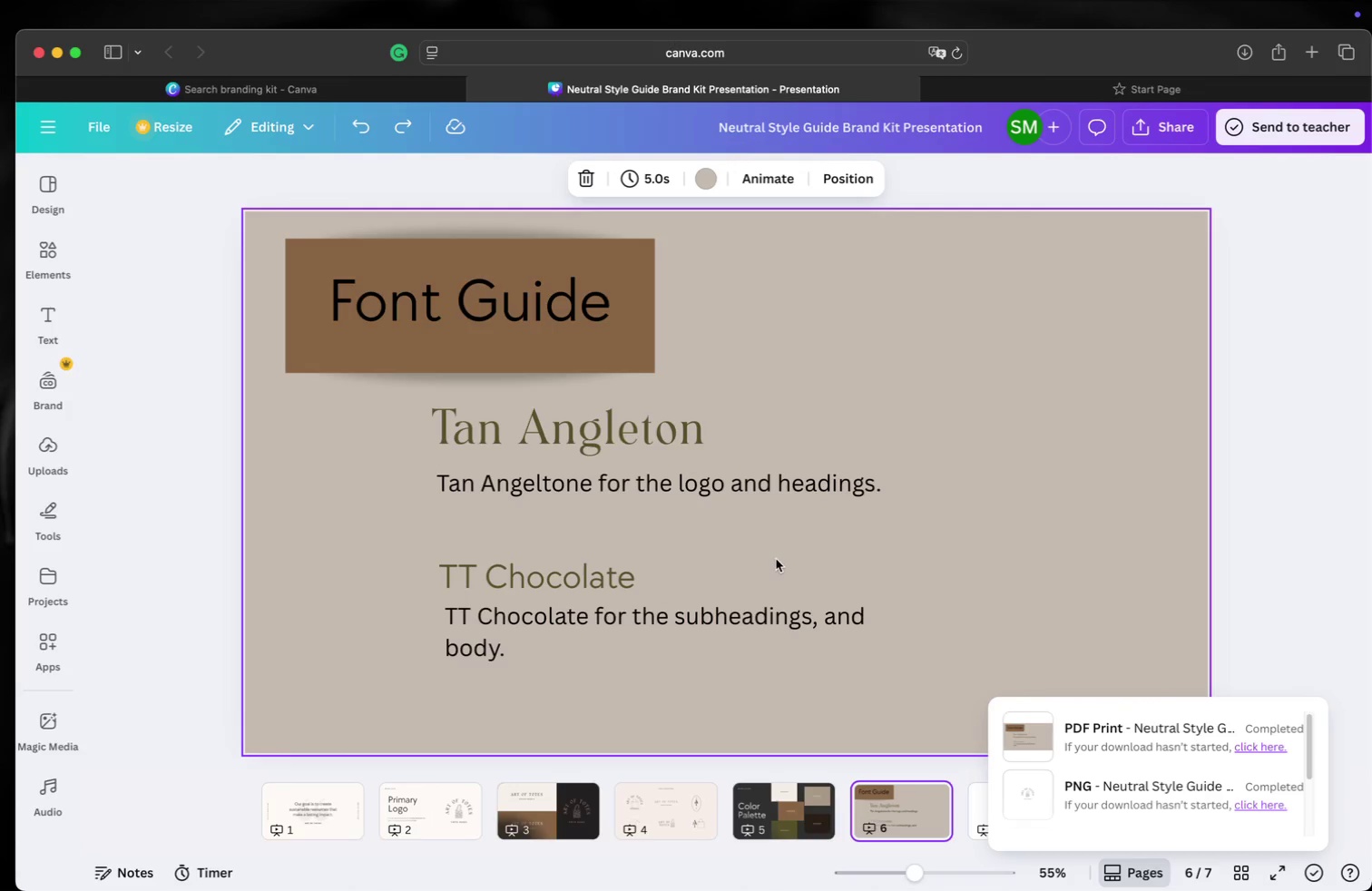 
left_click([1059, 827])
 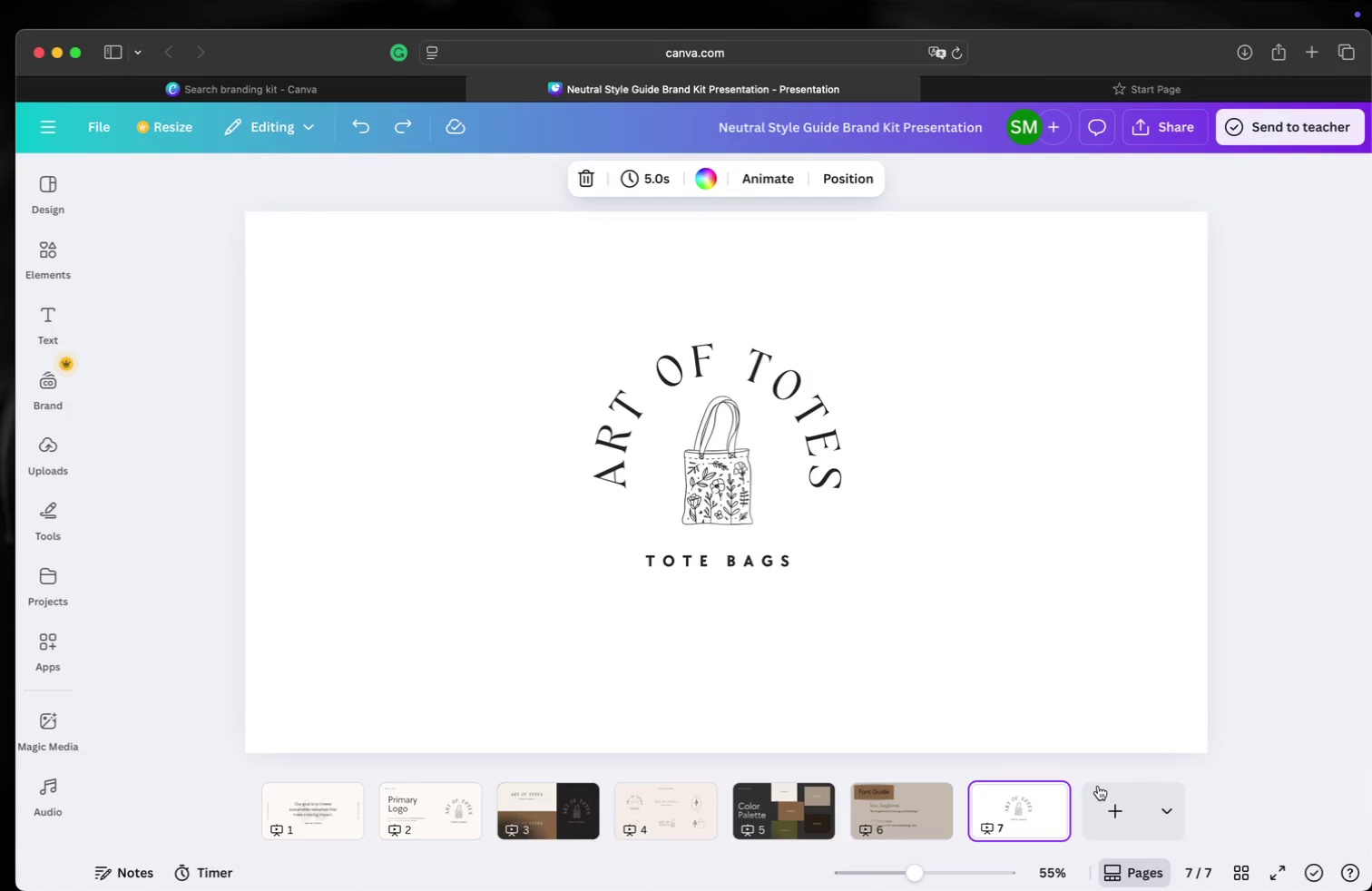 
right_click([1049, 814])
 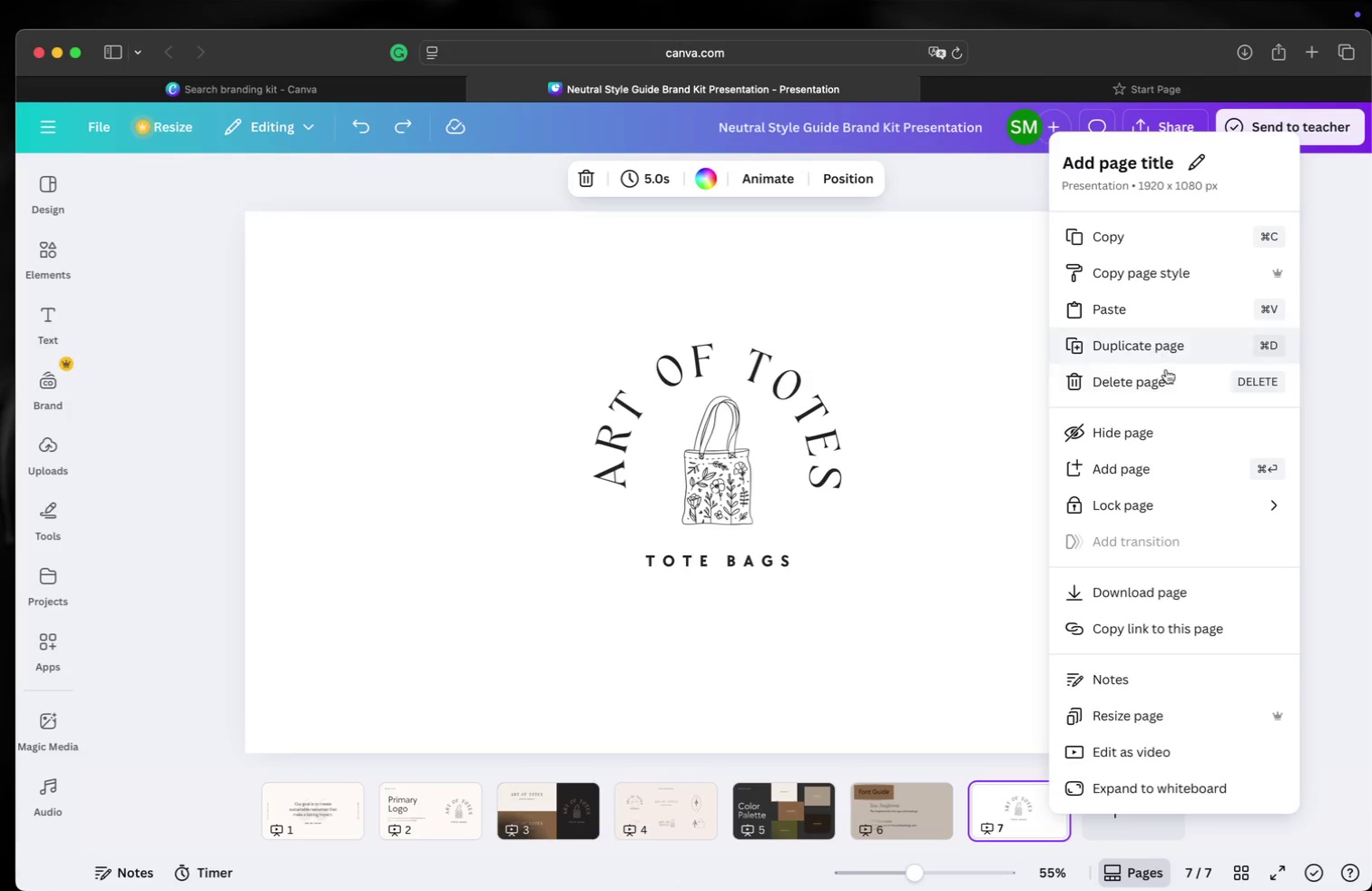 
left_click([1163, 387])
 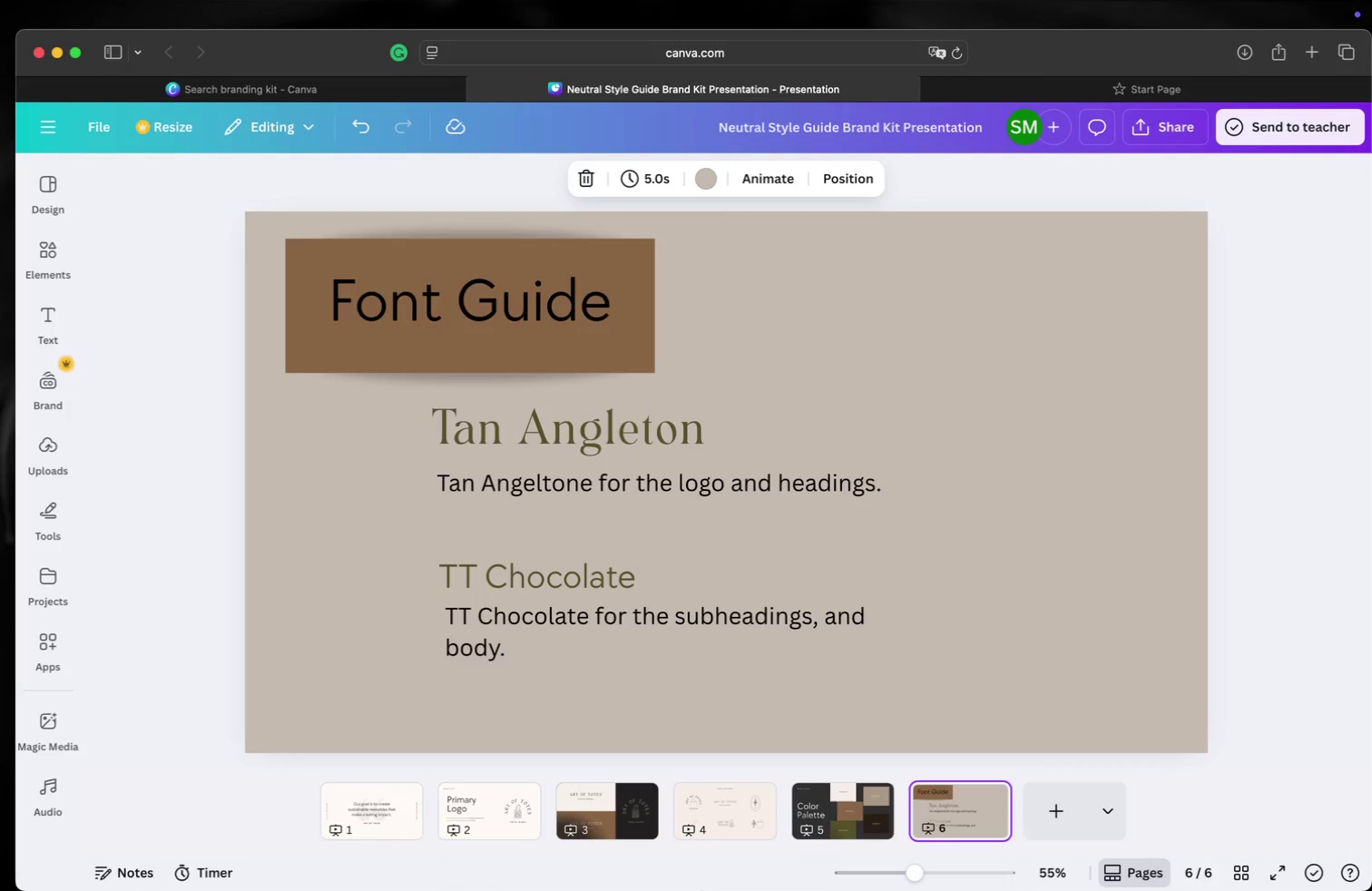 
wait(5.54)
 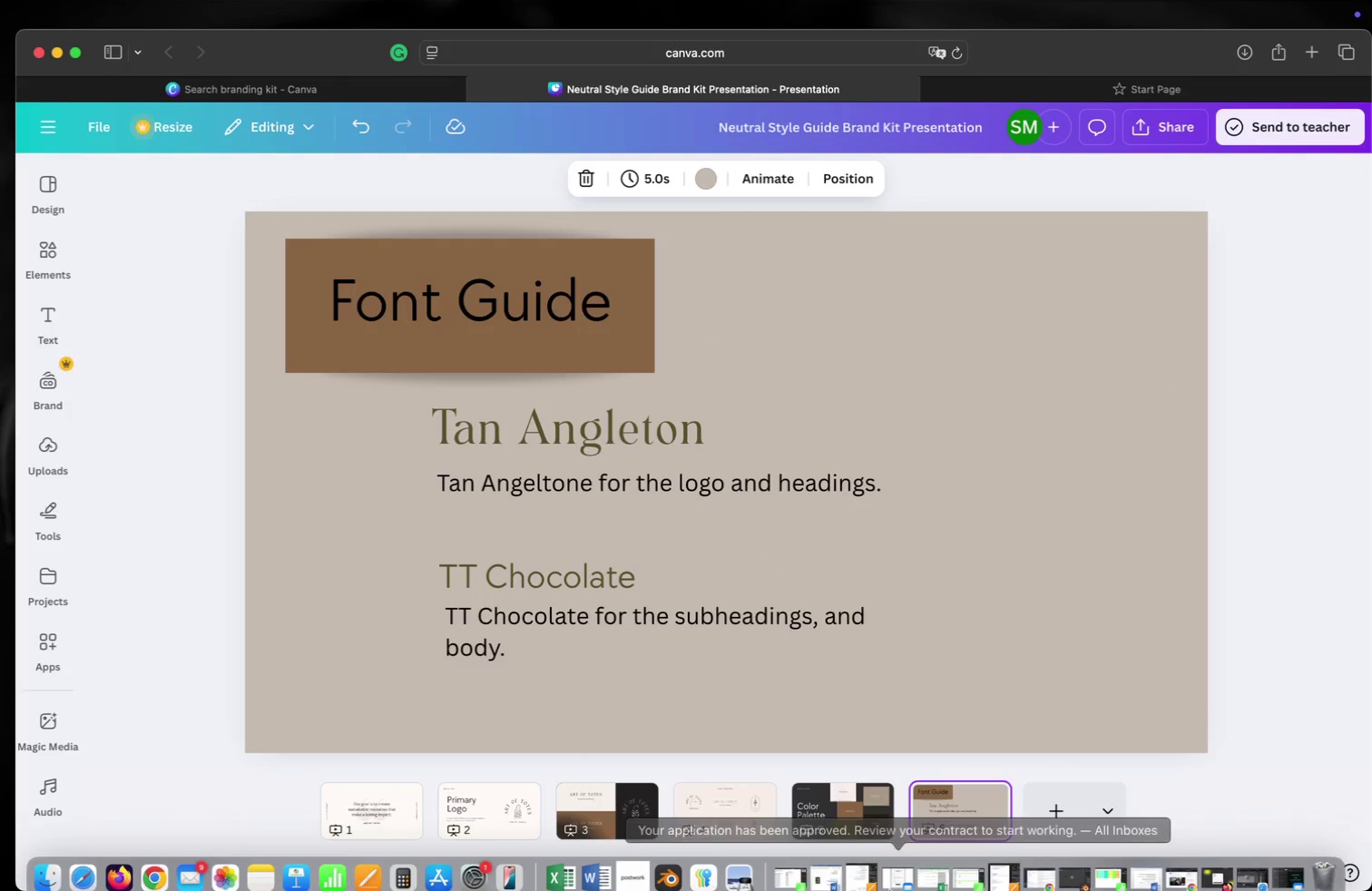 
left_click([627, 871])